 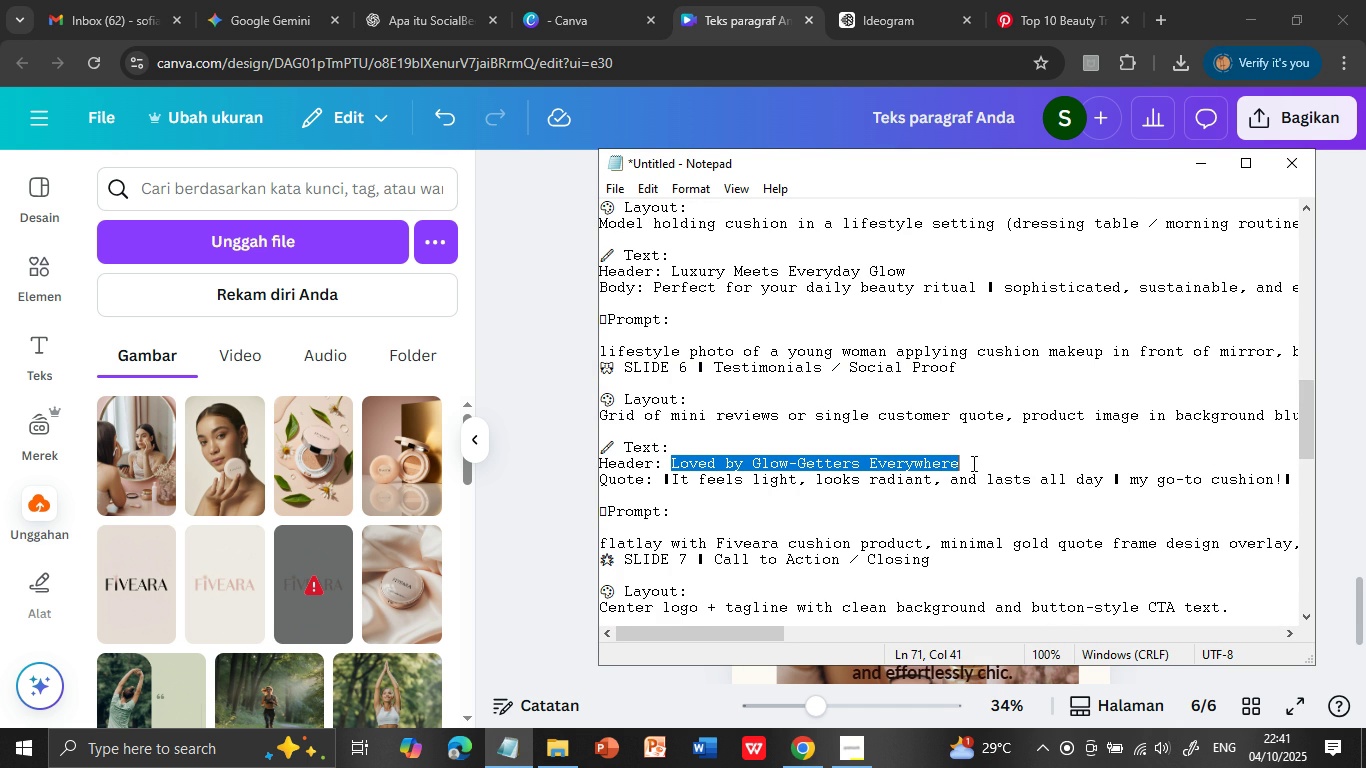 
left_click([726, 14])
 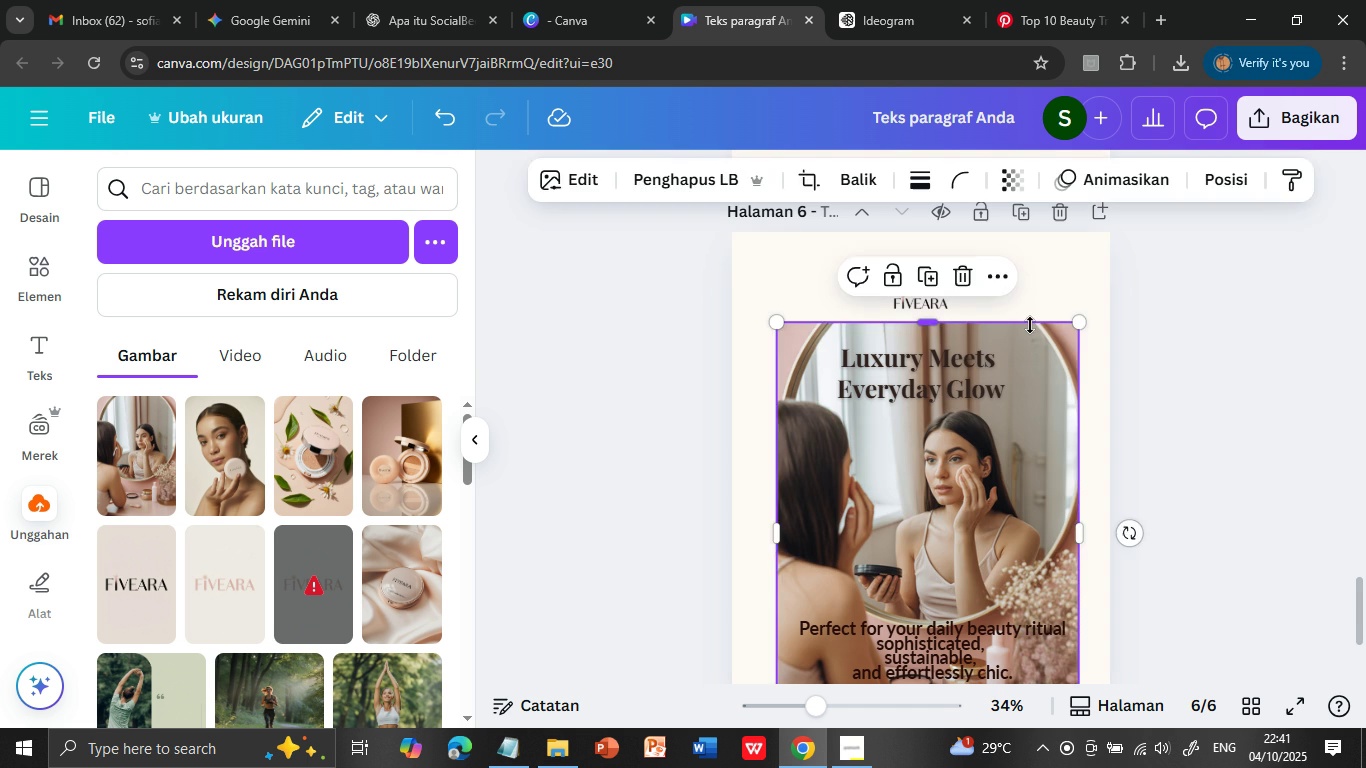 
left_click([1030, 325])
 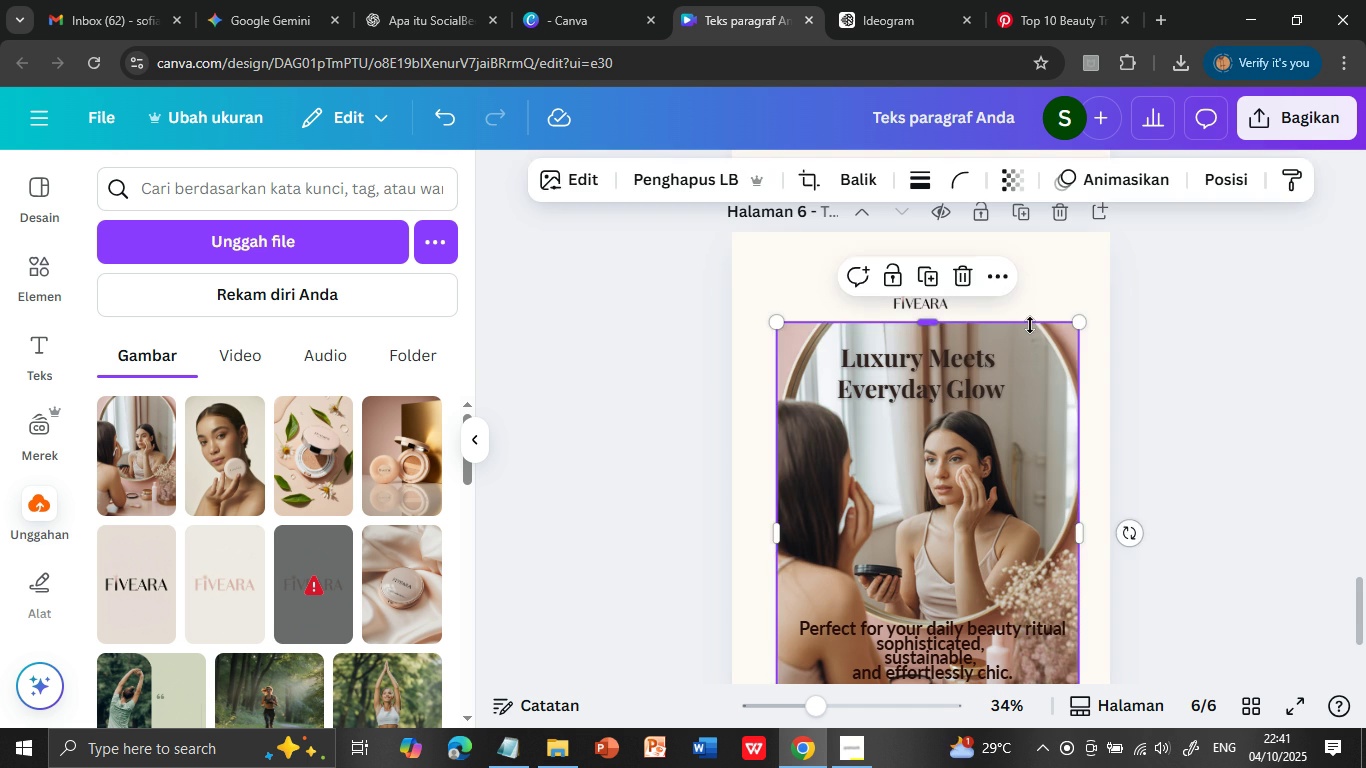 
key(Delete)
 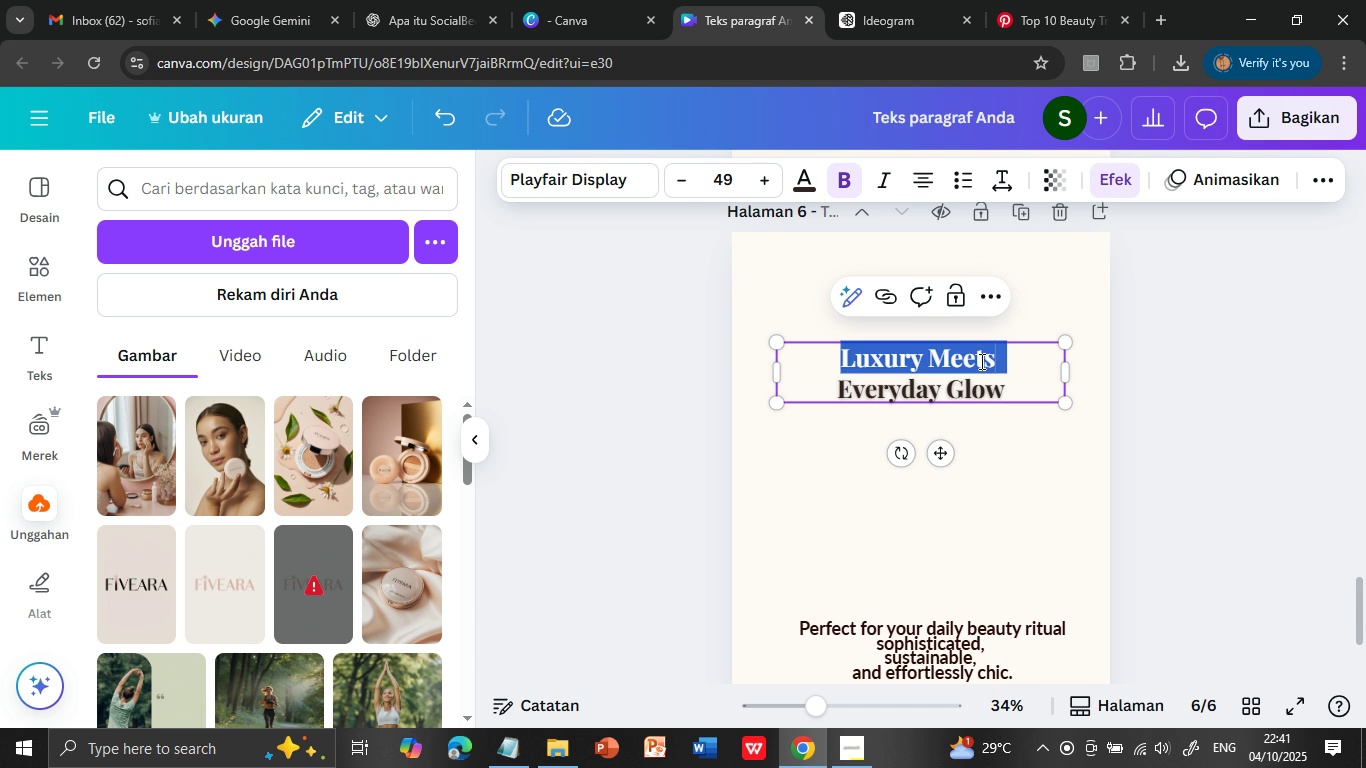 
triple_click([980, 361])